 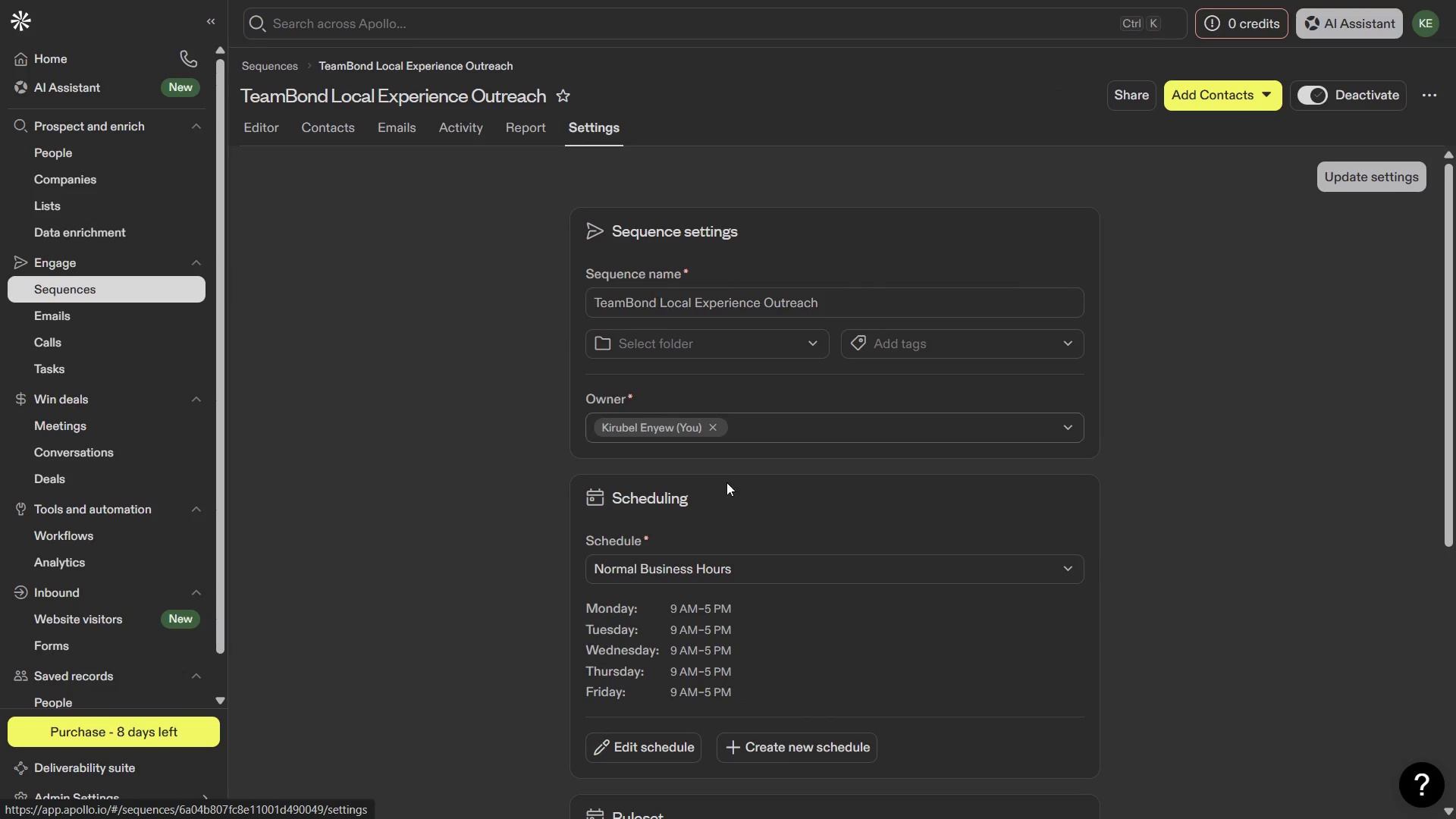 
key(PrintScreen)
 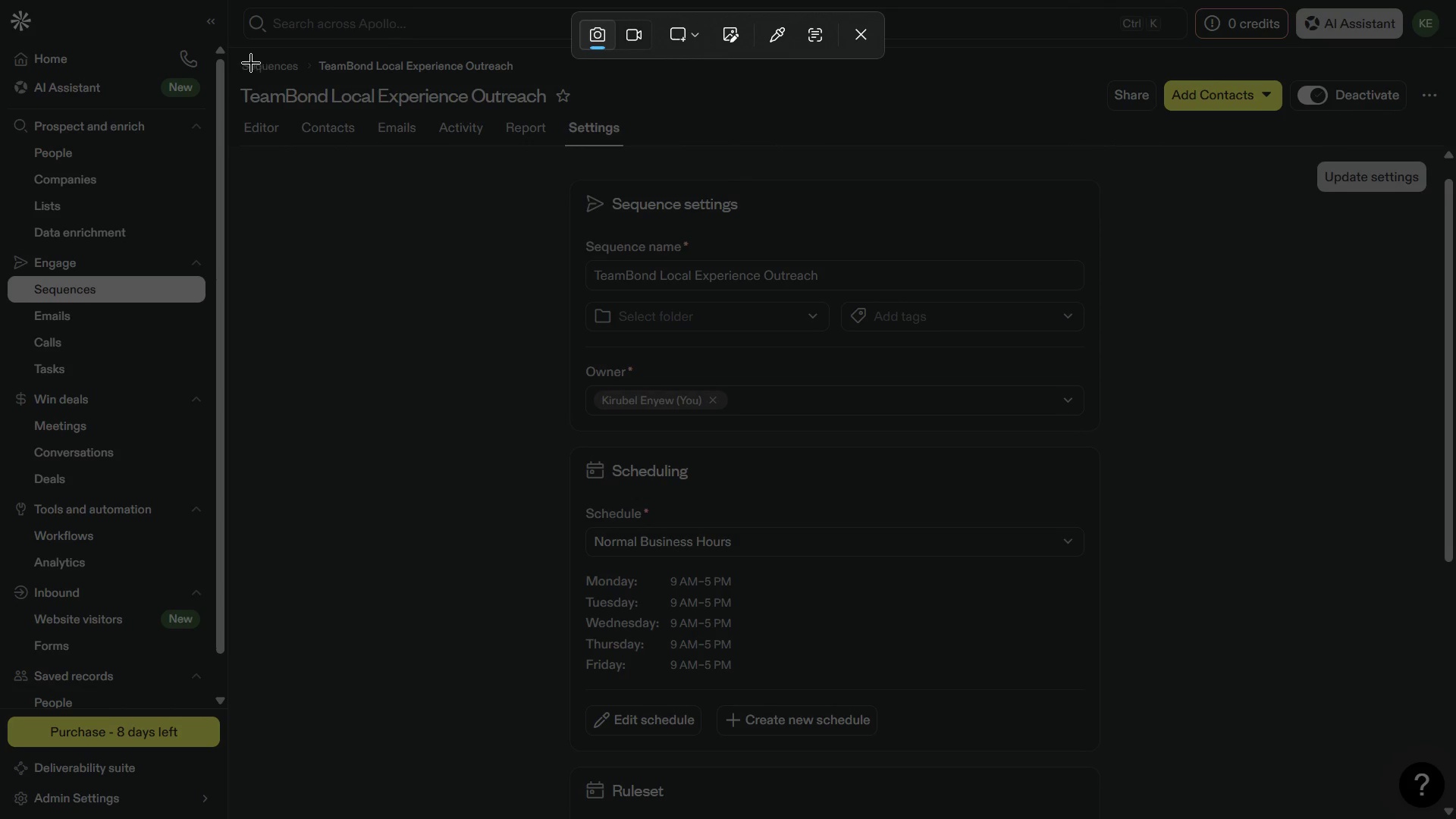 
left_click_drag(start_coordinate=[235, 56], to_coordinate=[1002, 755])
 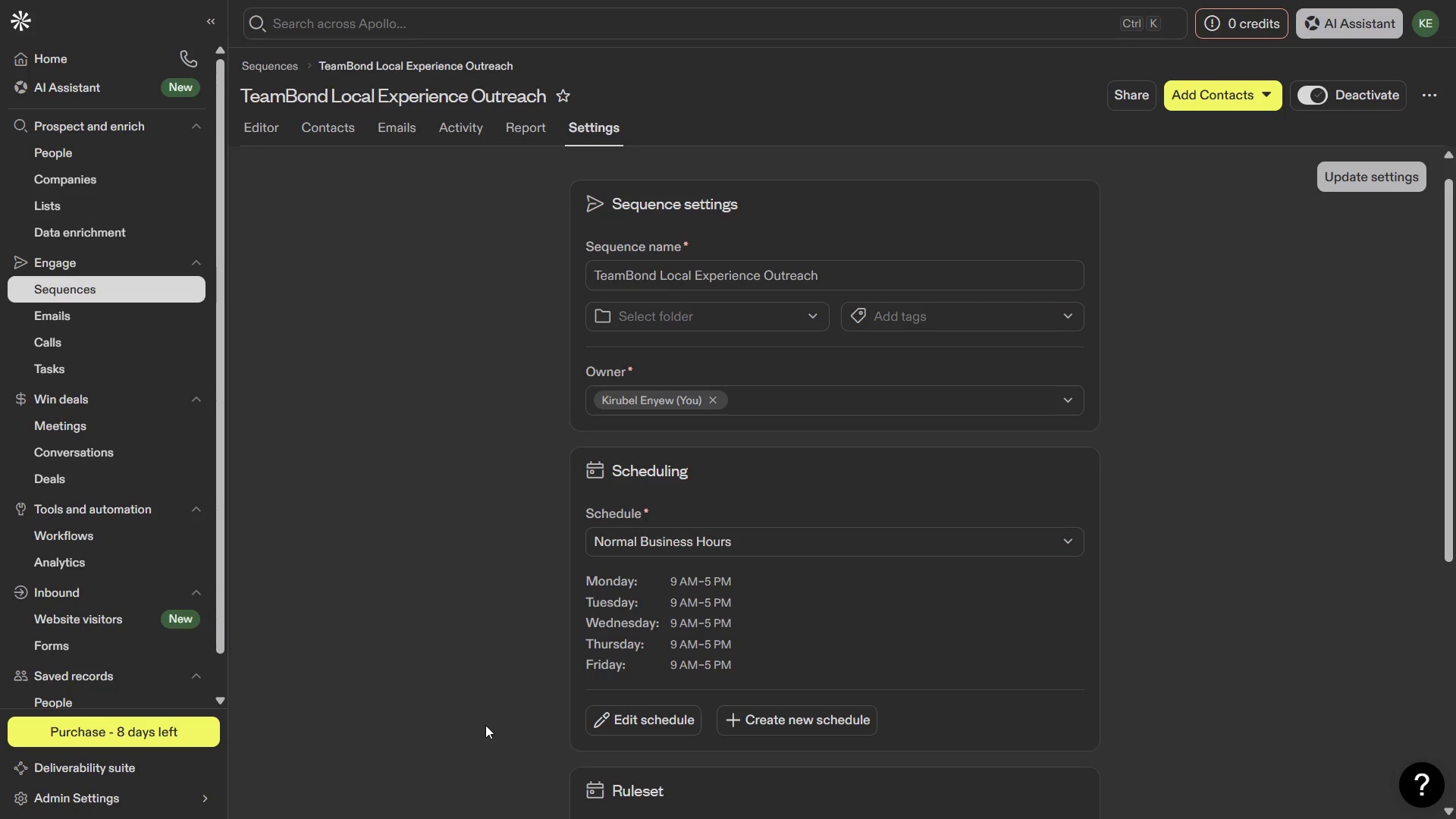 
key(Meta+1)
 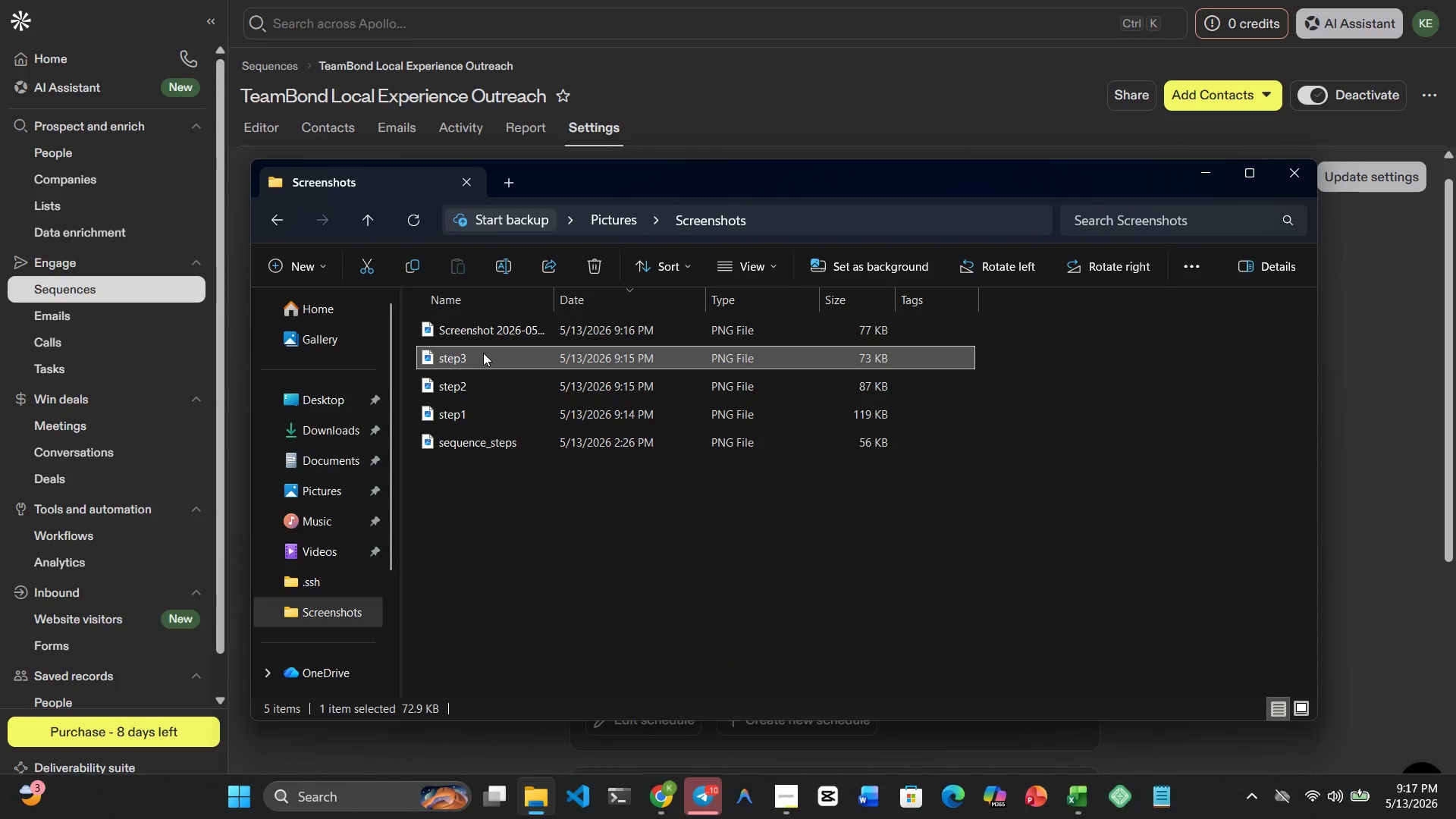 
left_click([507, 331])
 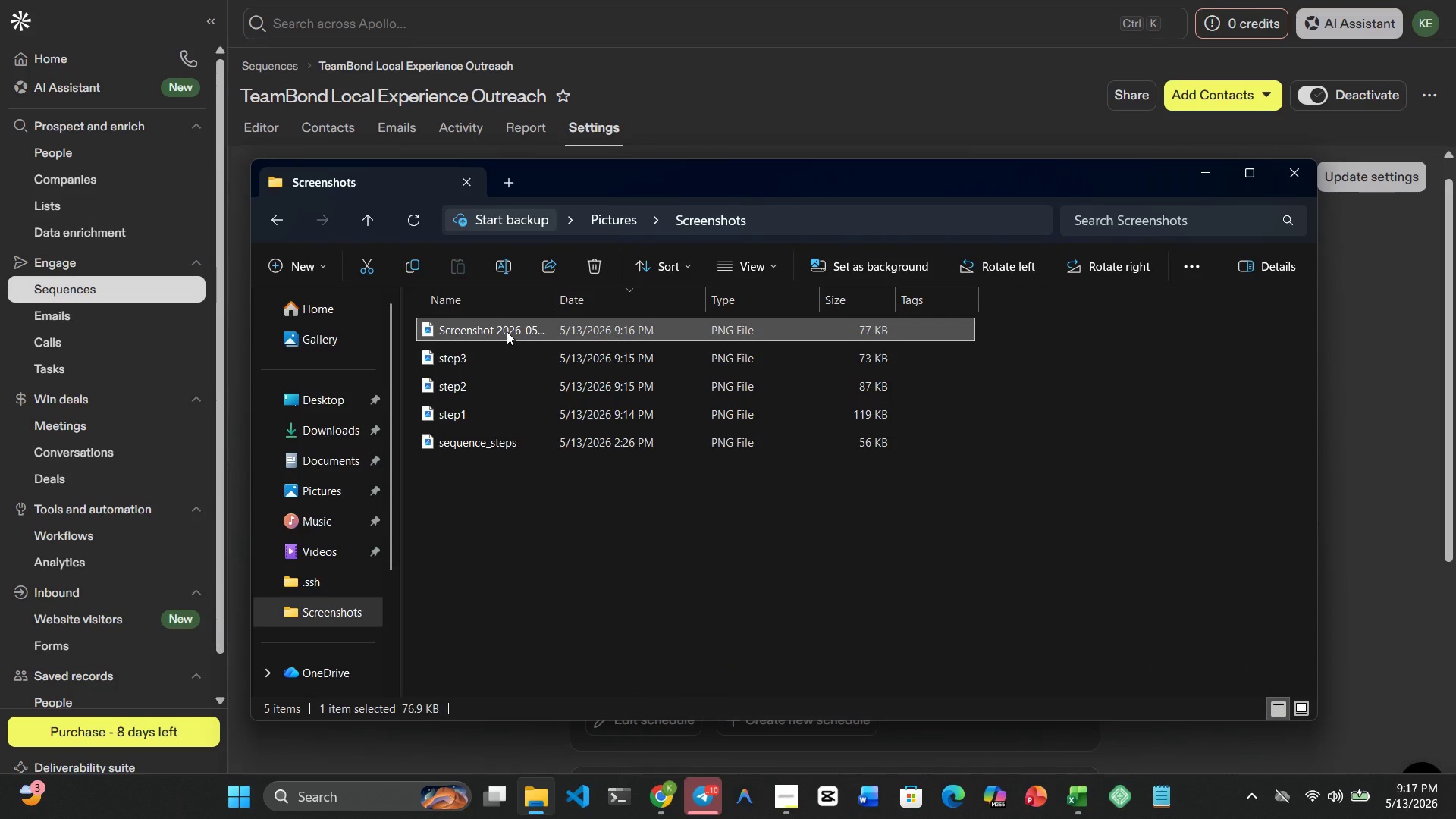 
left_click([506, 331])
 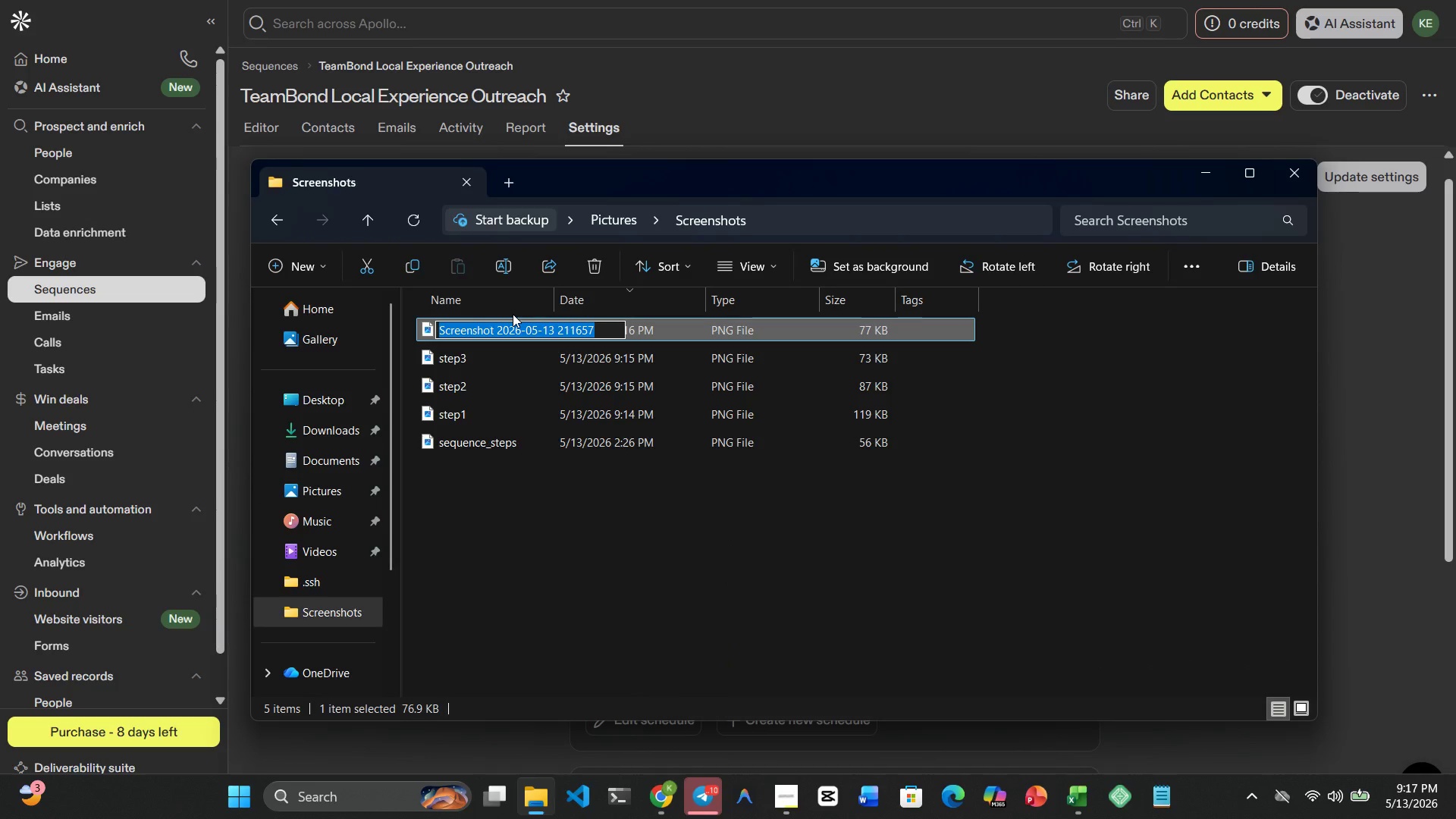 
type(schedule_settings)
 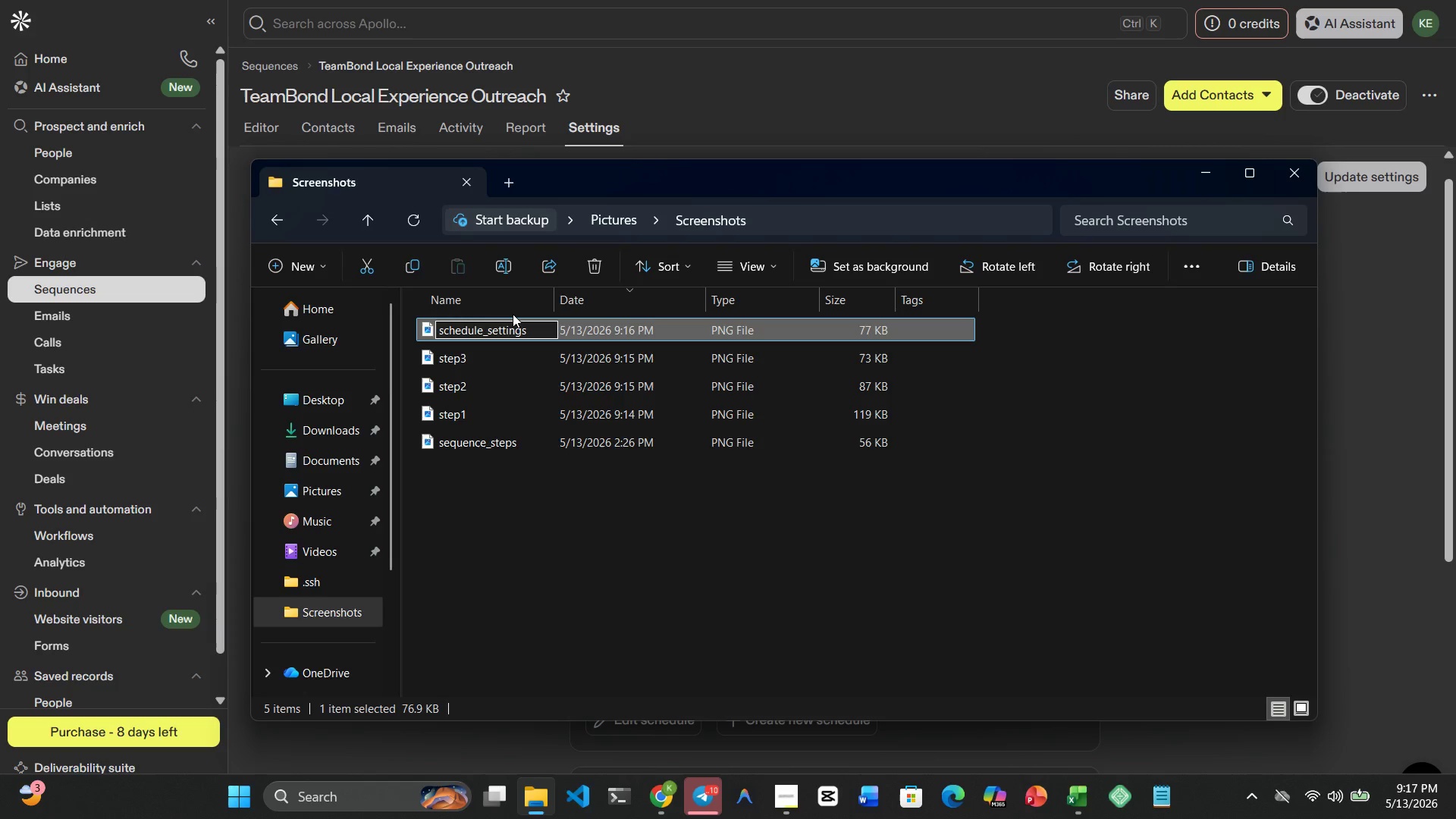 
key(Enter)
 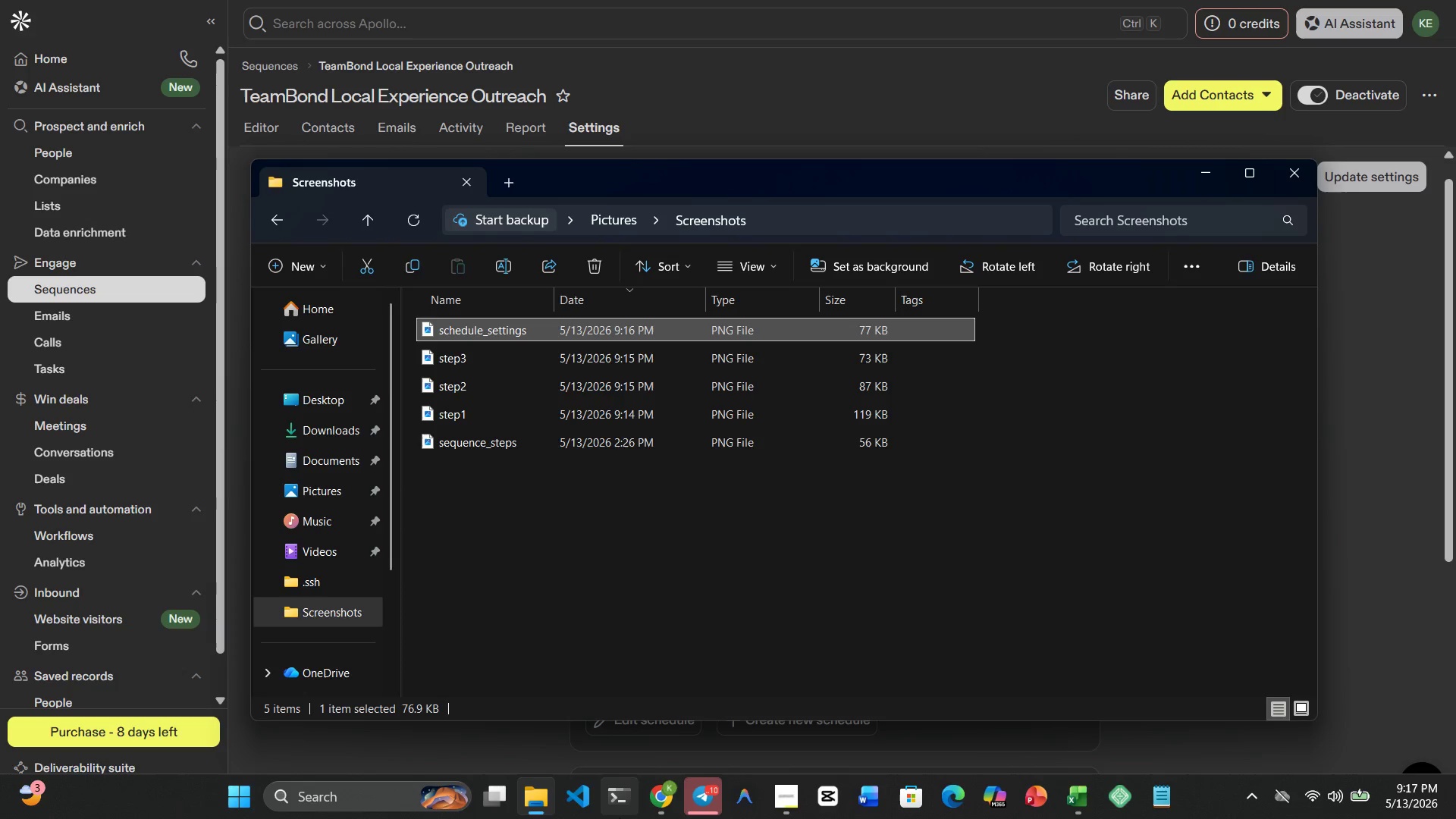 
wait(32.41)
 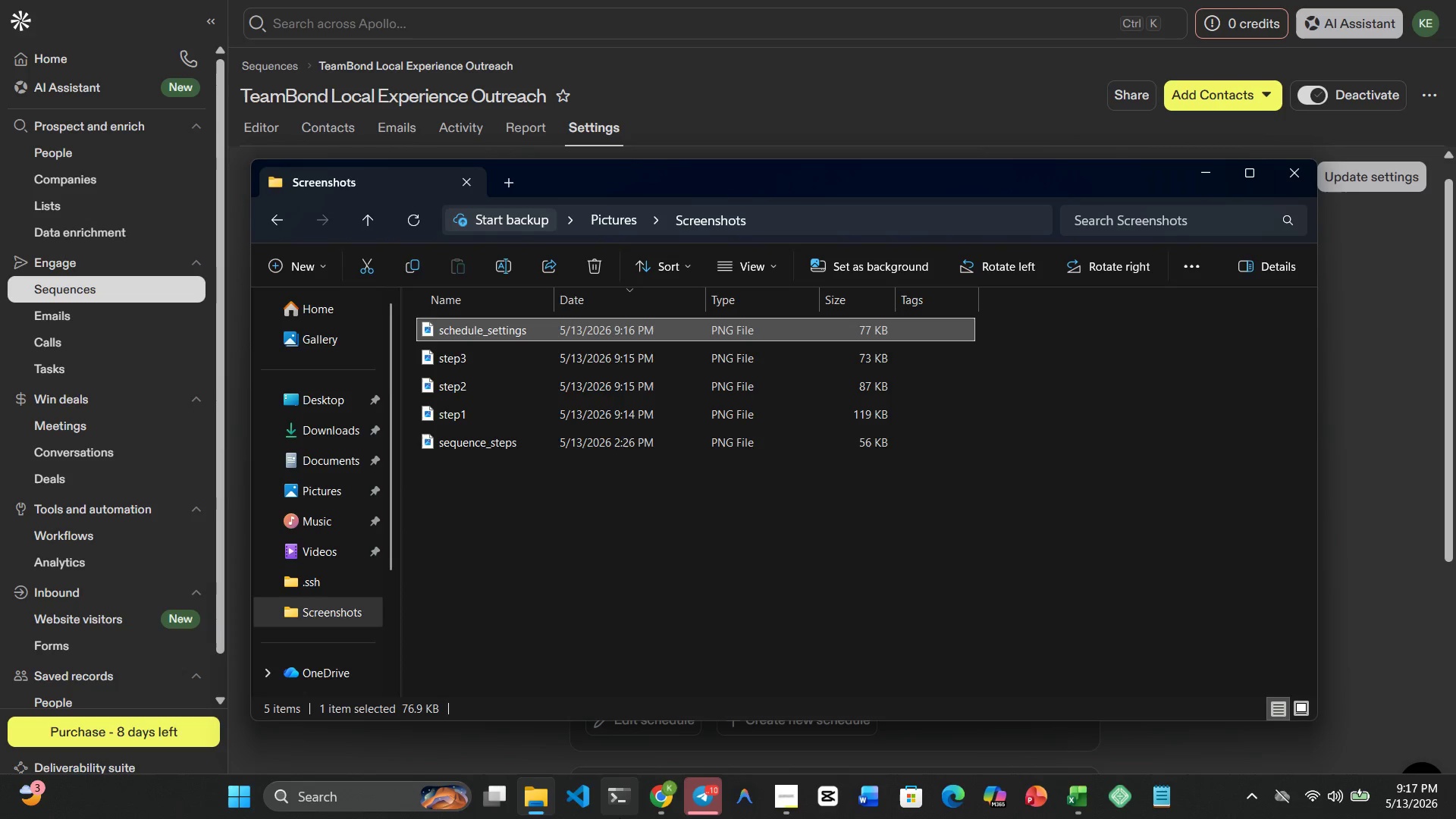 
left_click([792, 817])